 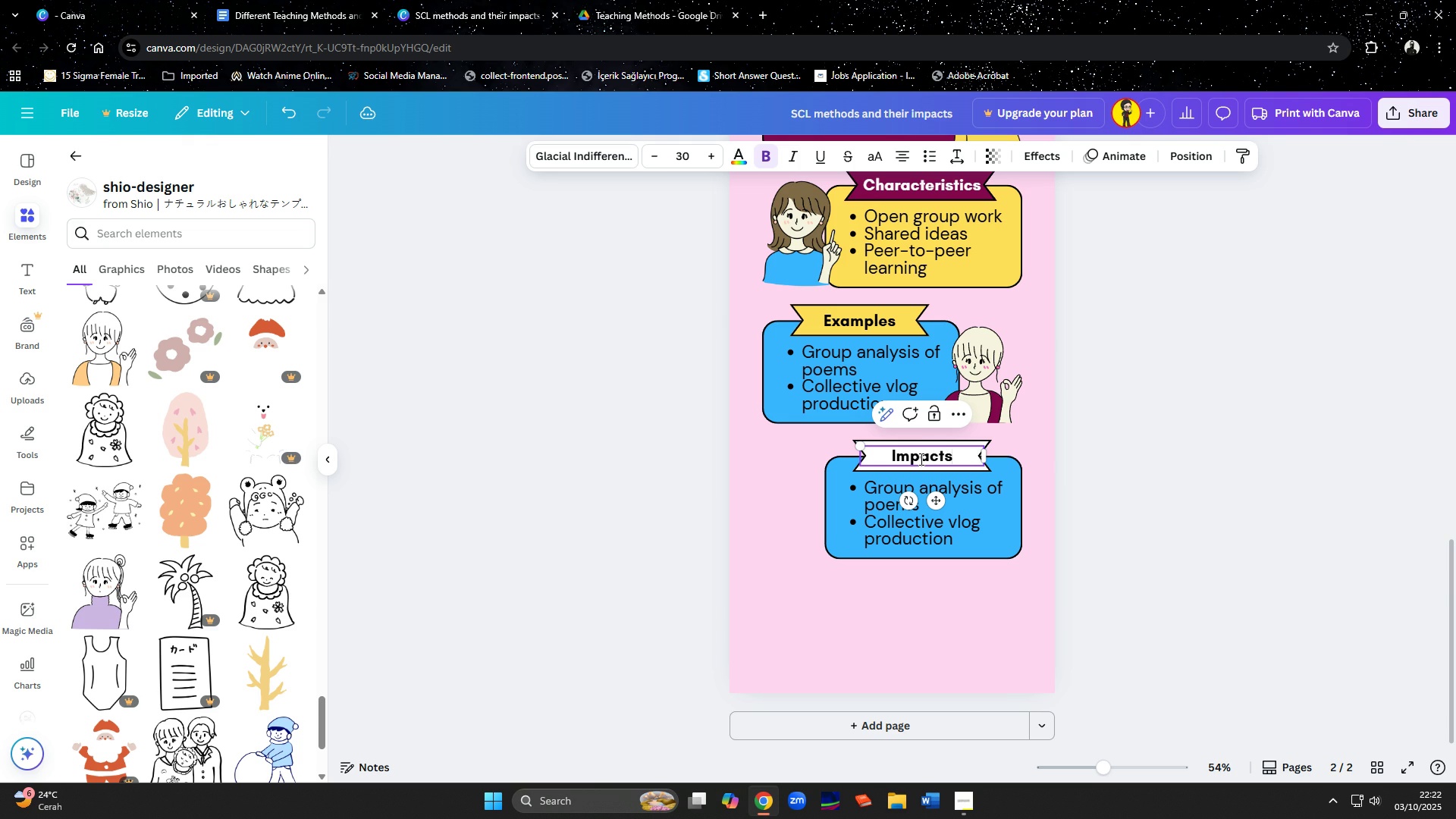 
scroll: coordinate [1166, 492], scroll_direction: up, amount: 8.0
 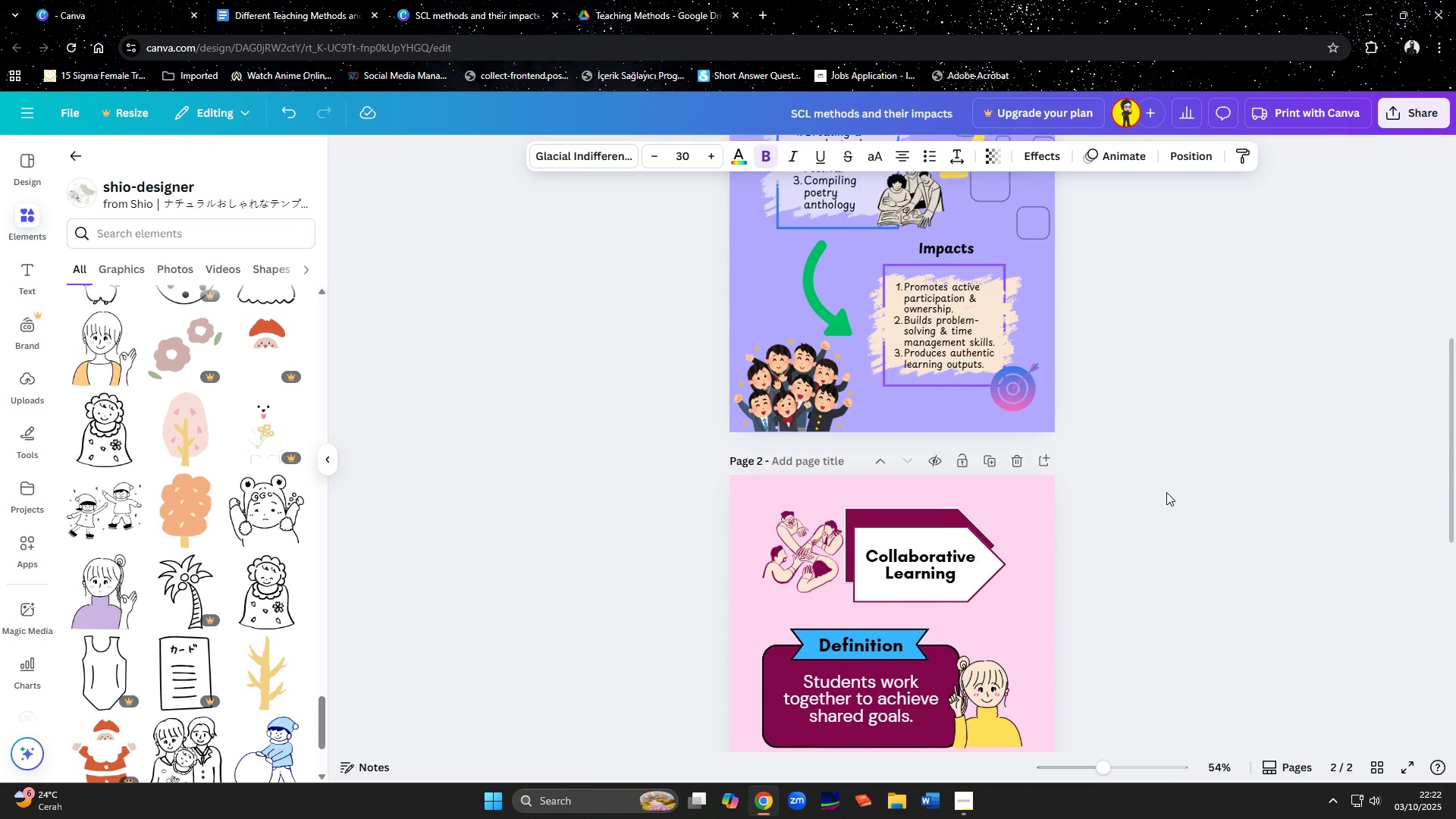 
scroll: coordinate [1137, 519], scroll_direction: down, amount: 9.0
 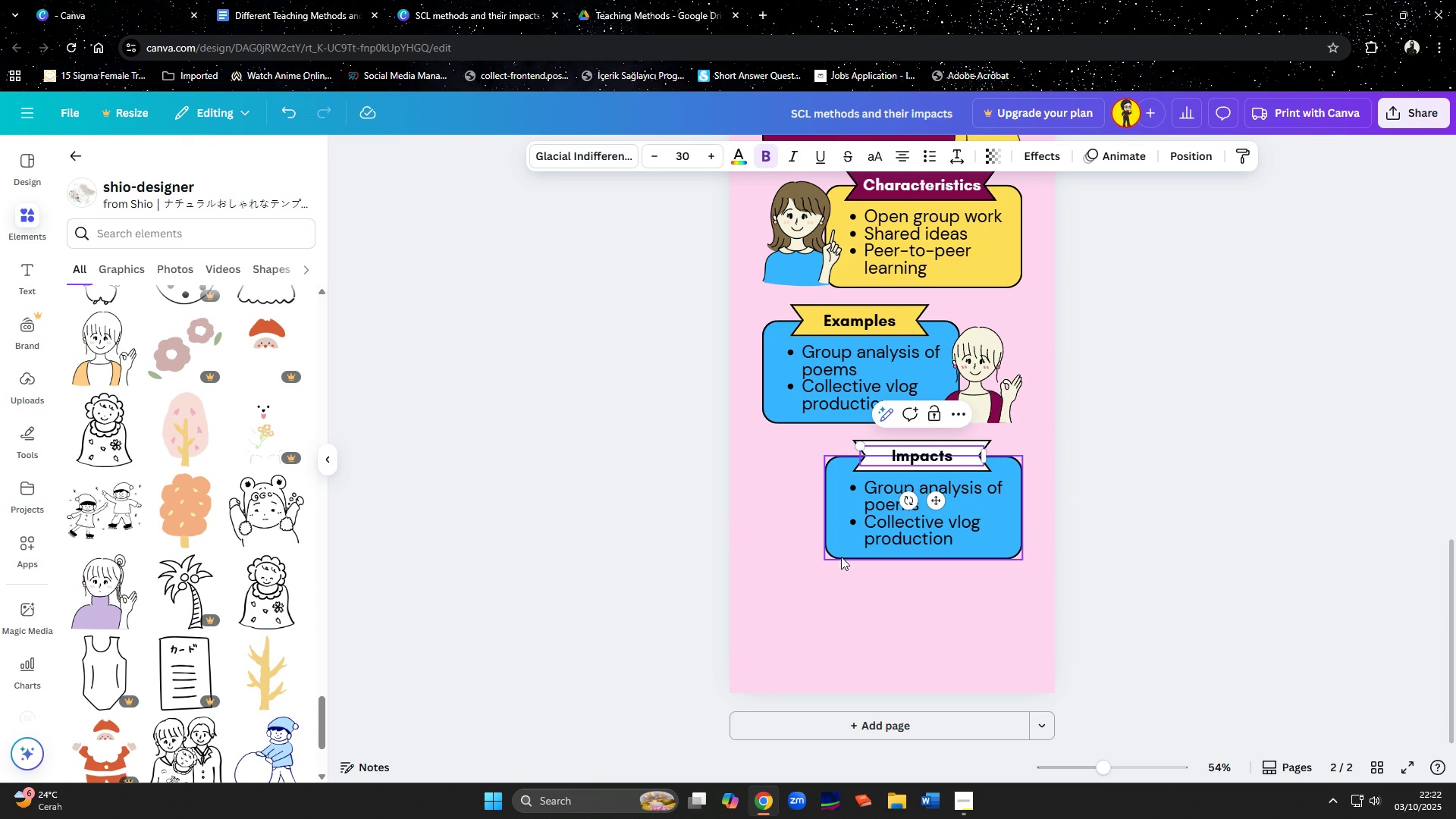 
left_click([839, 554])
 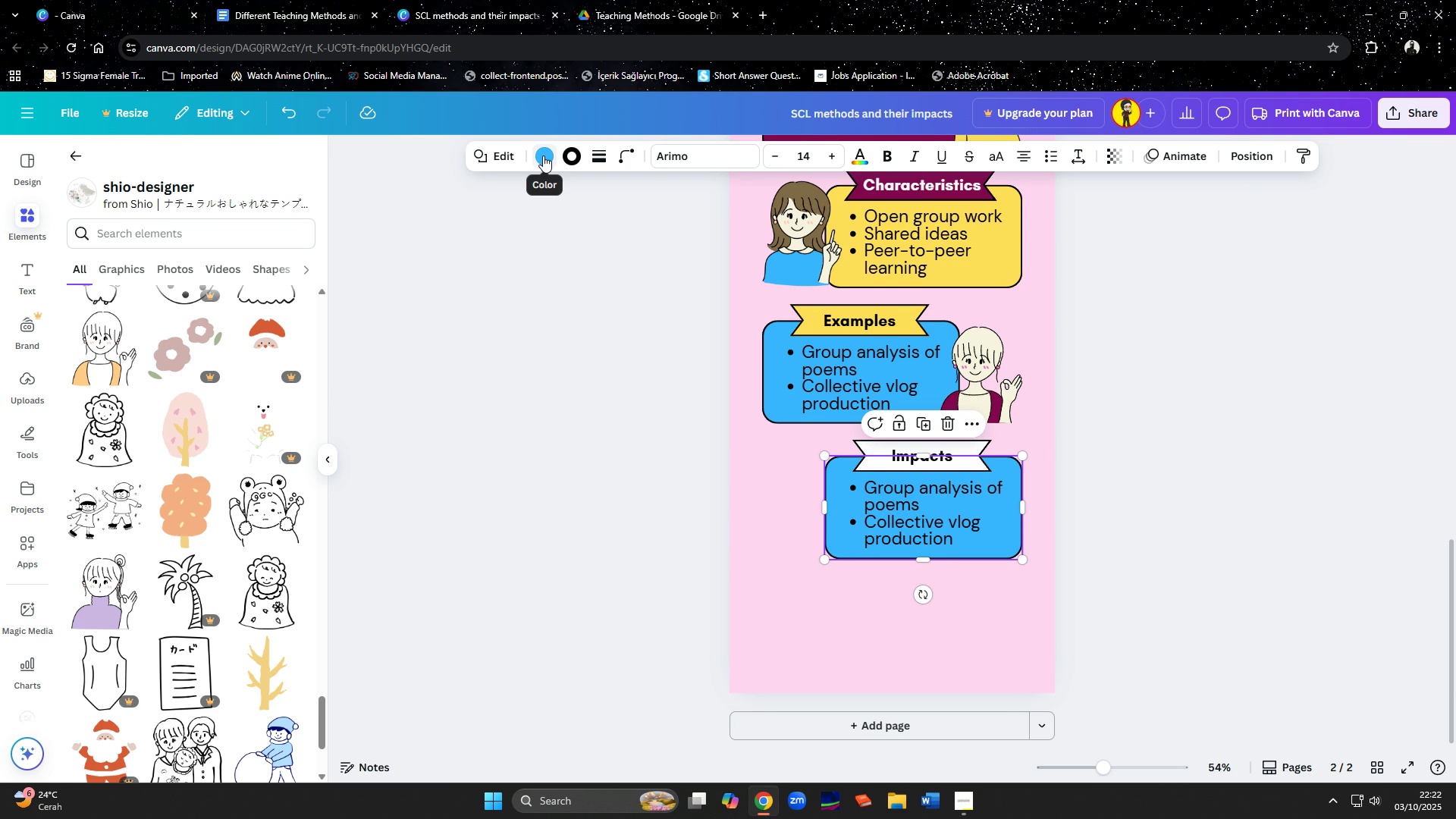 
wait(5.56)
 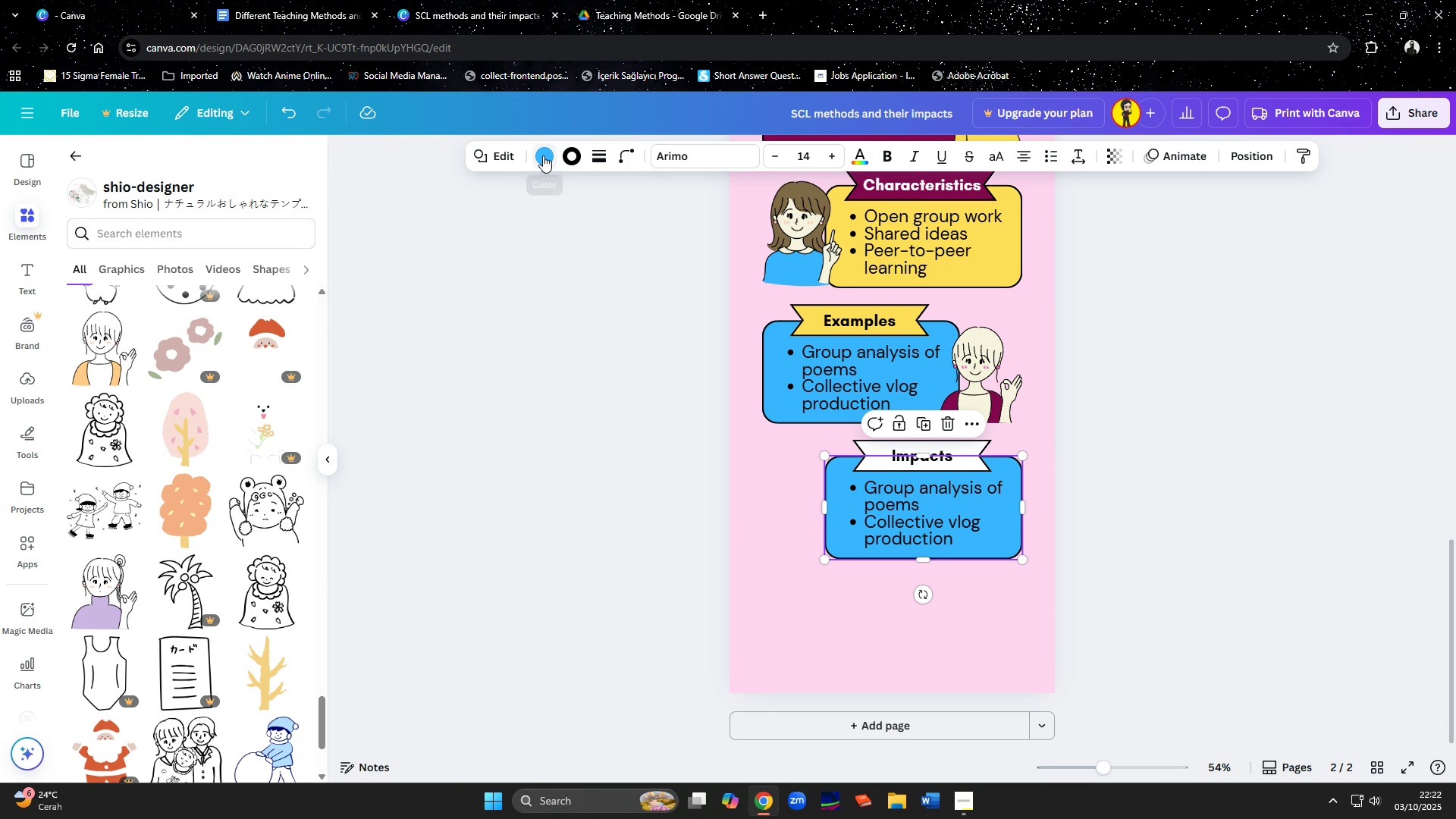 
scroll: coordinate [849, 376], scroll_direction: up, amount: 3.0
 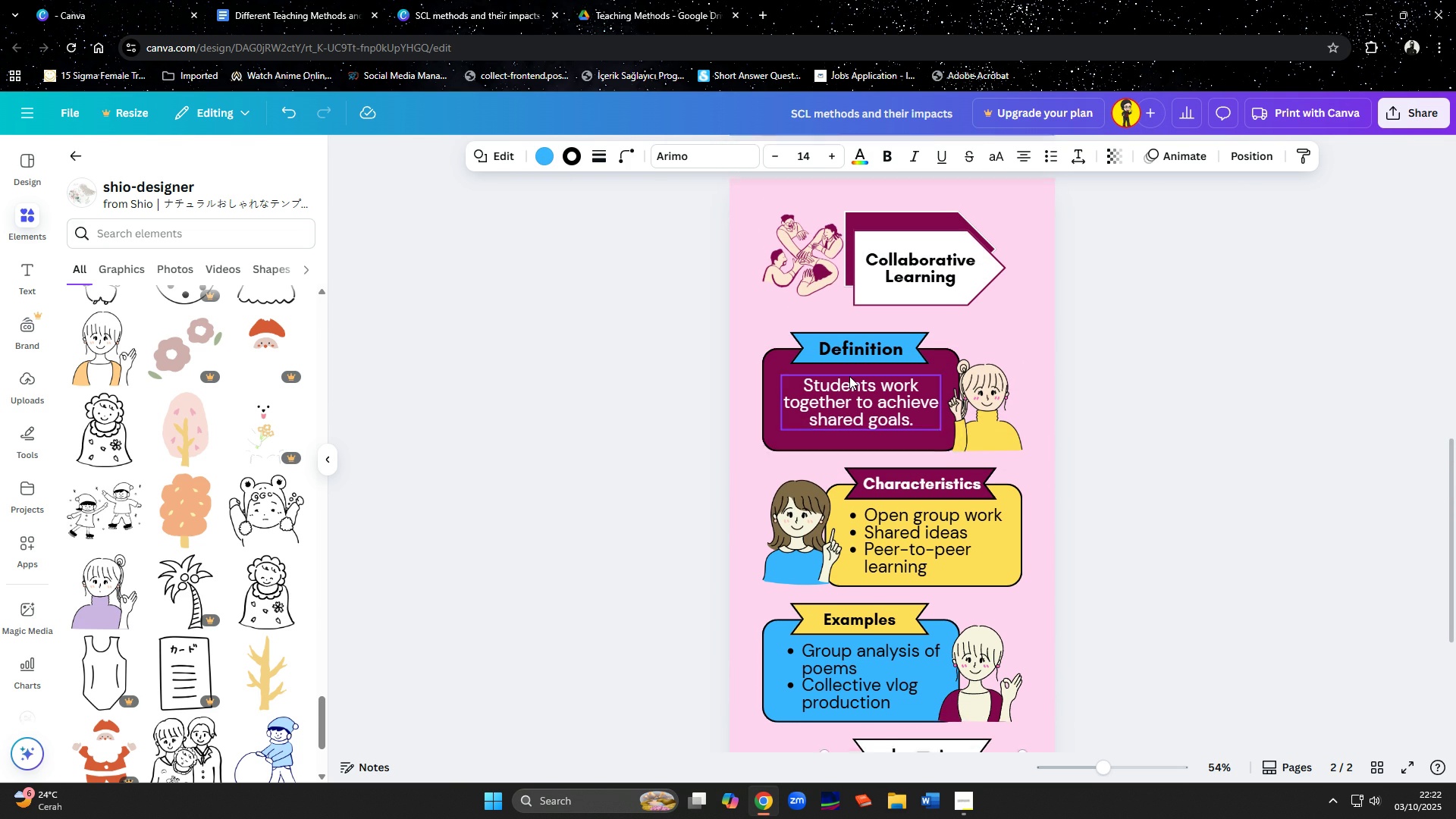 
scroll: coordinate [849, 376], scroll_direction: down, amount: 2.0
 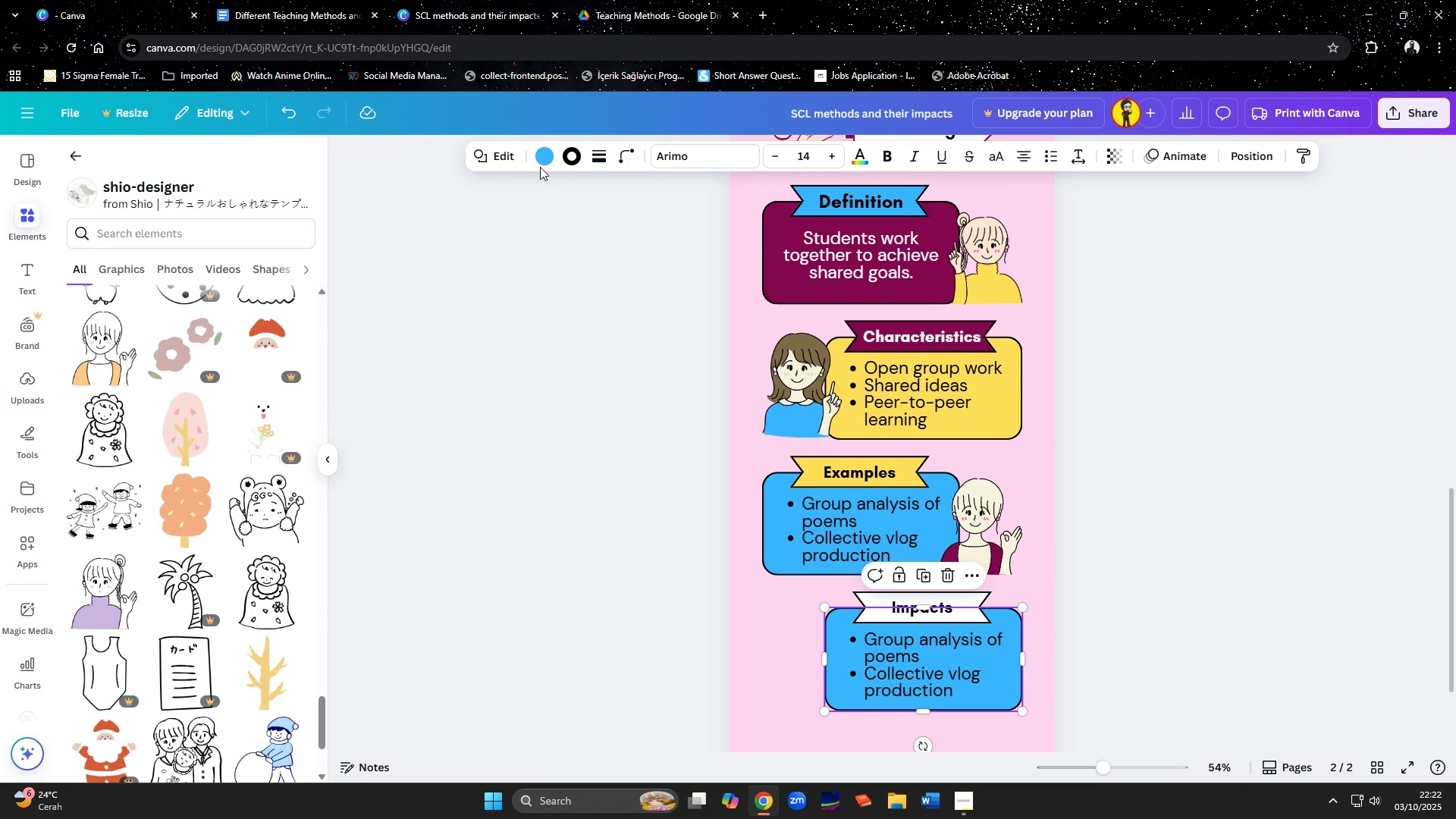 
left_click([541, 159])
 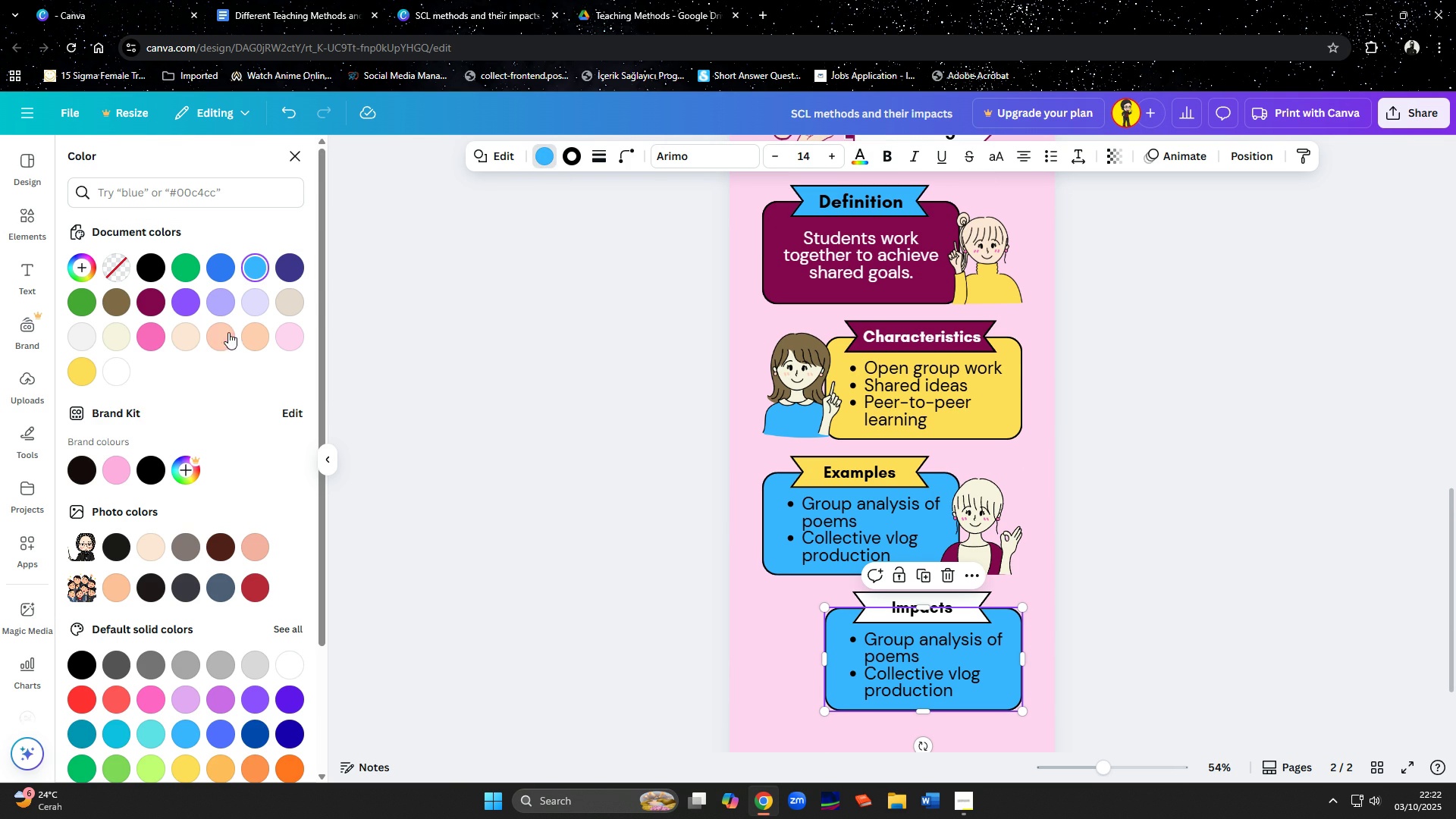 
left_click([231, 336])
 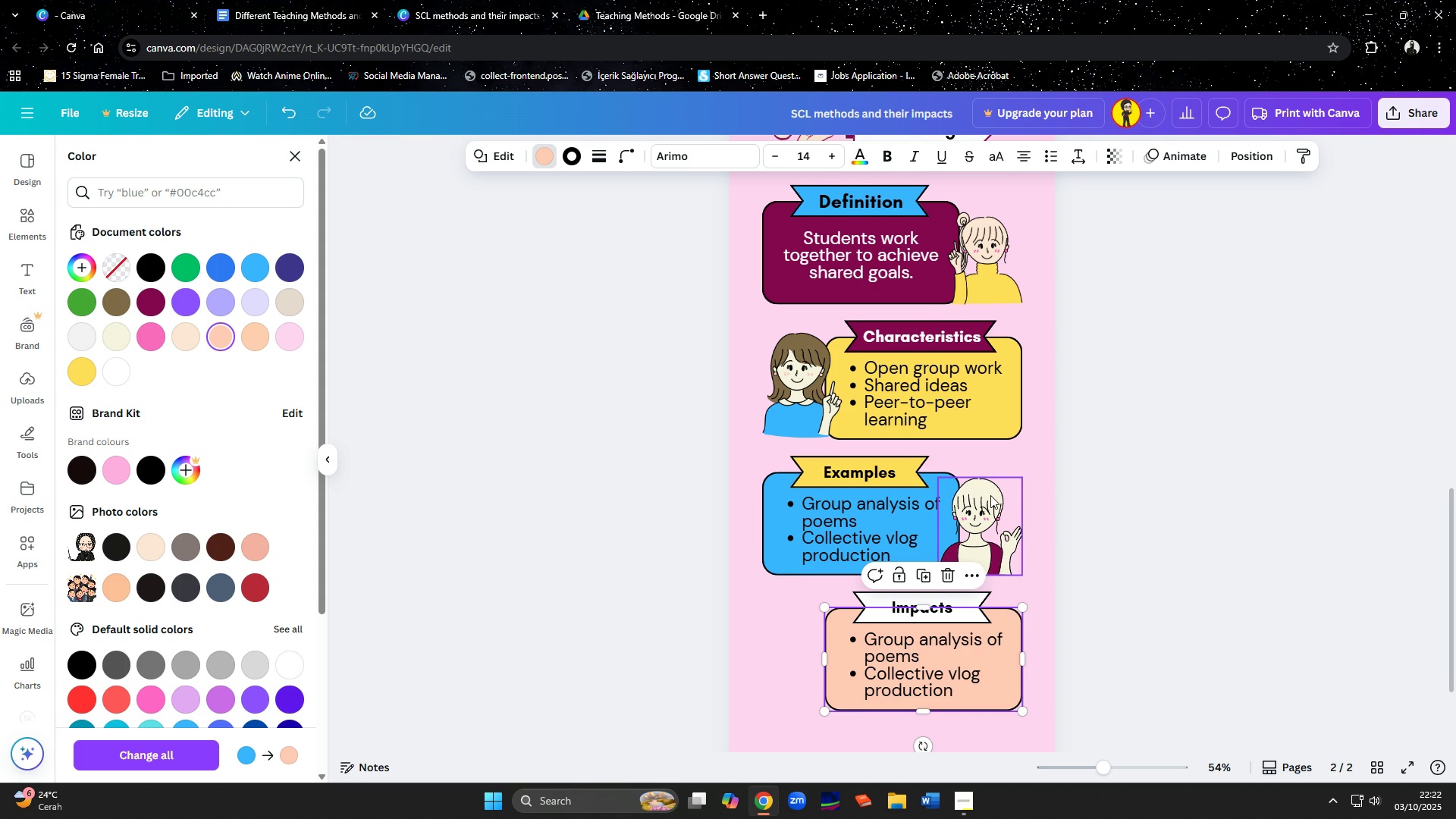 
scroll: coordinate [899, 556], scroll_direction: down, amount: 1.0
 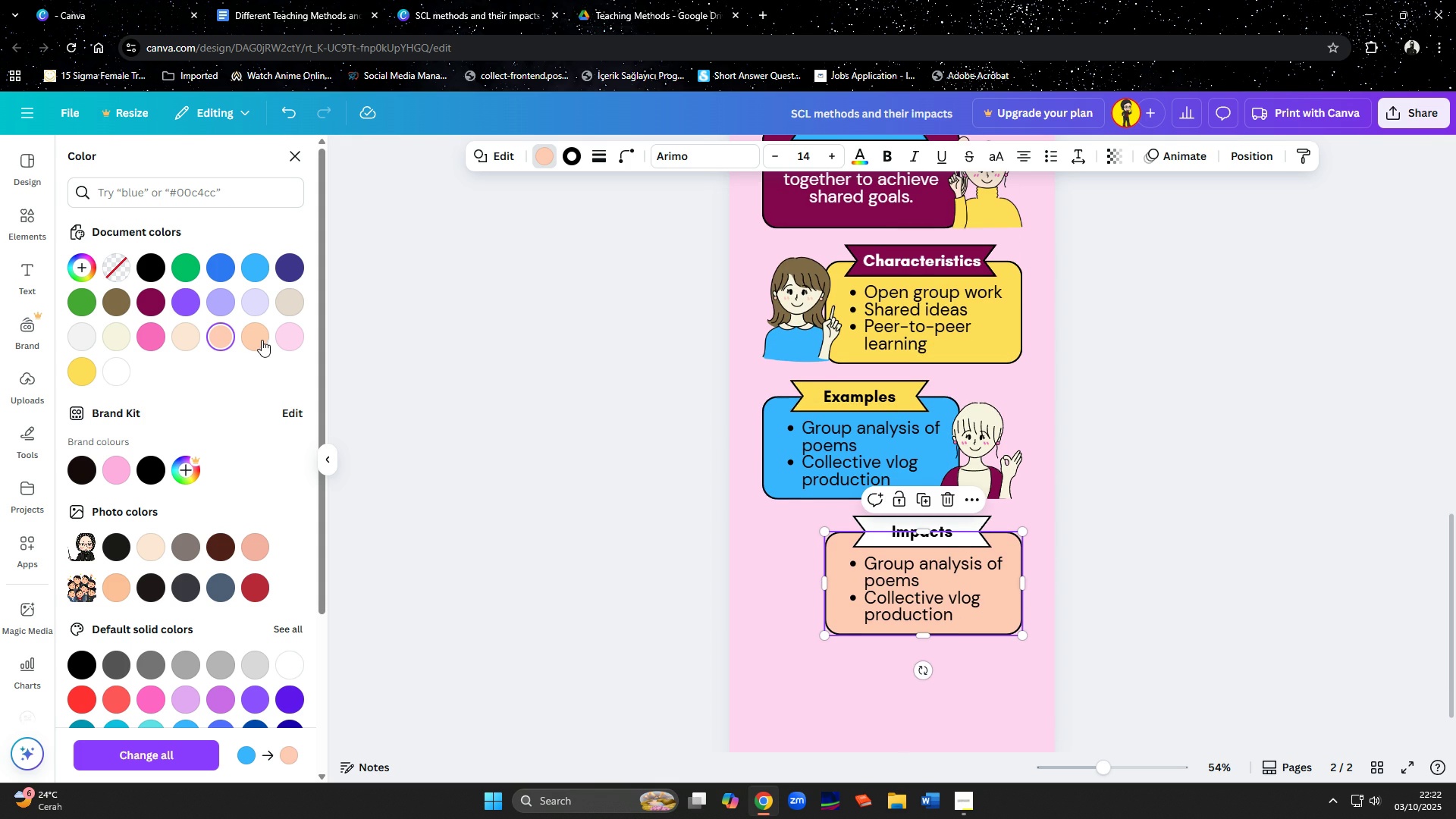 
left_click([258, 337])
 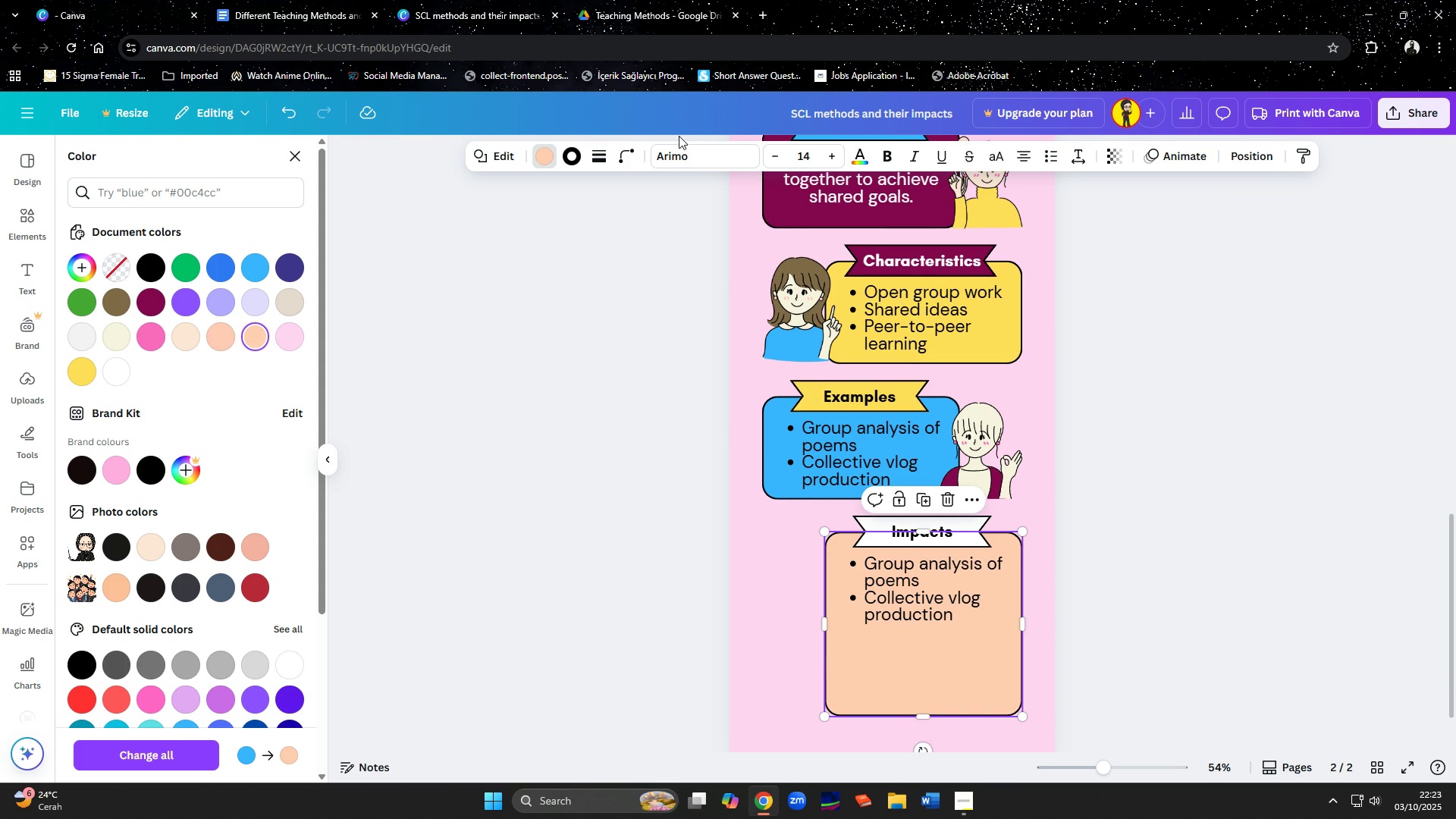 
left_click([337, 22])